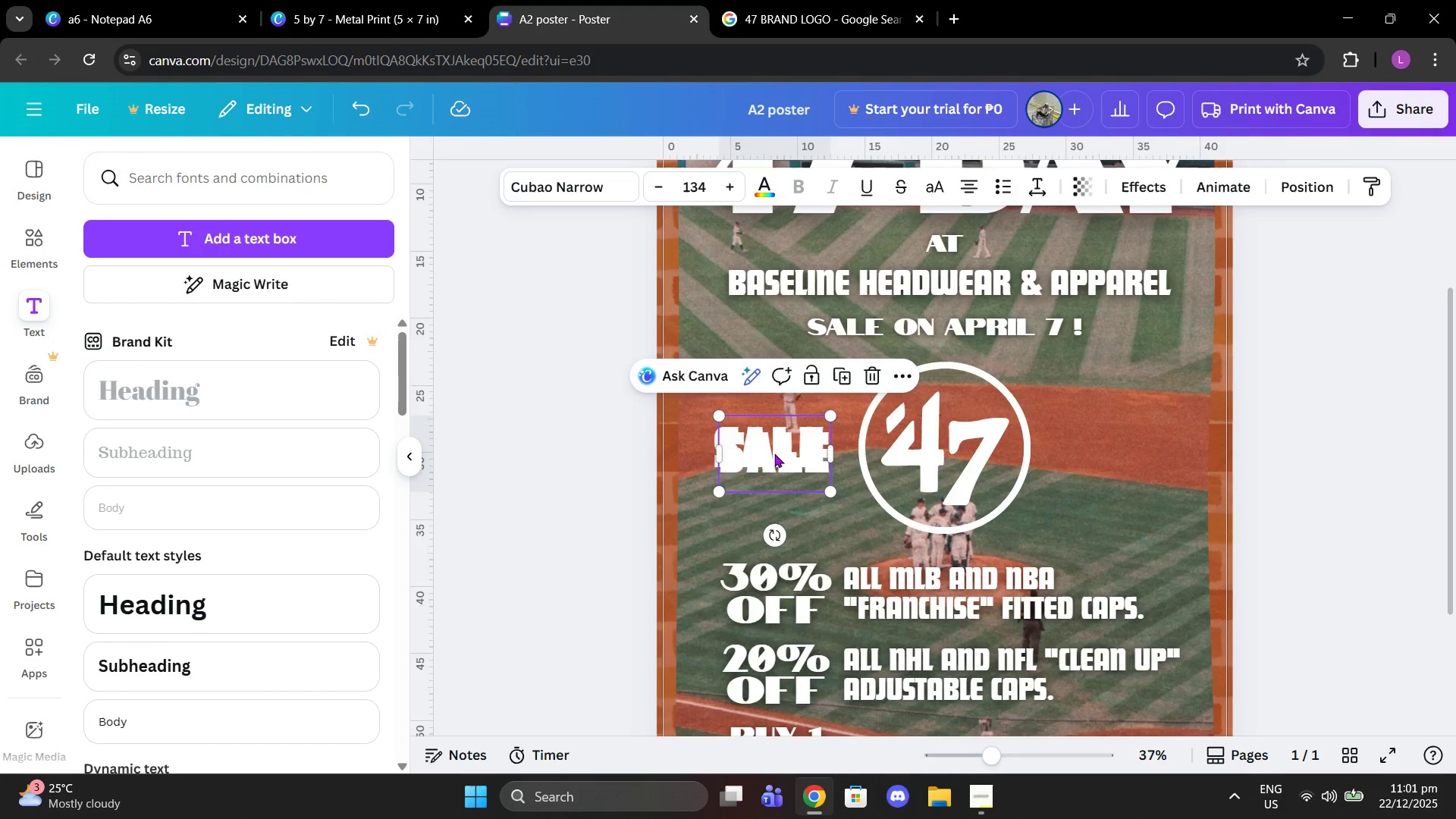 
key(Control+V)
 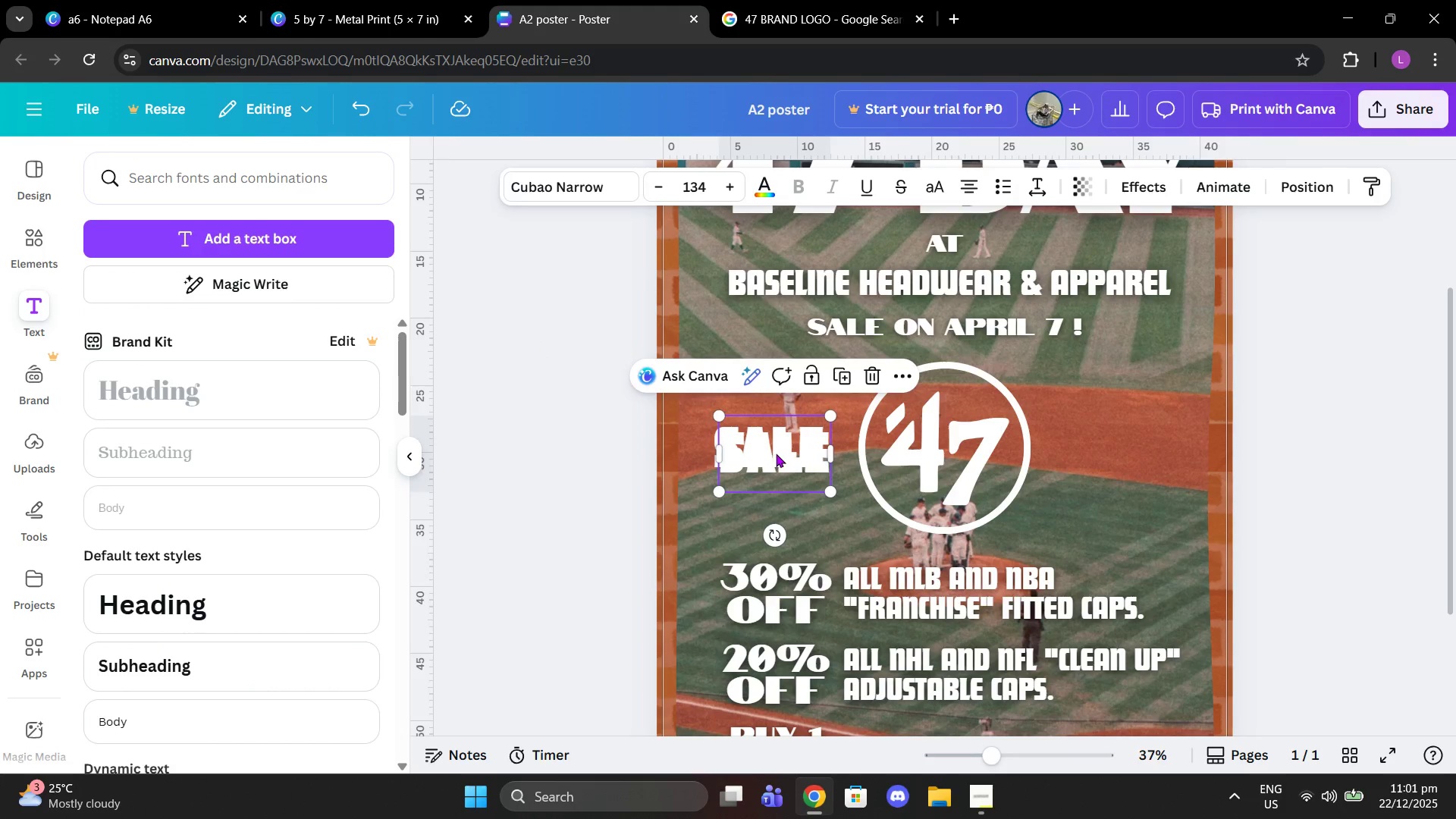 
left_click_drag(start_coordinate=[774, 453], to_coordinate=[1119, 444])
 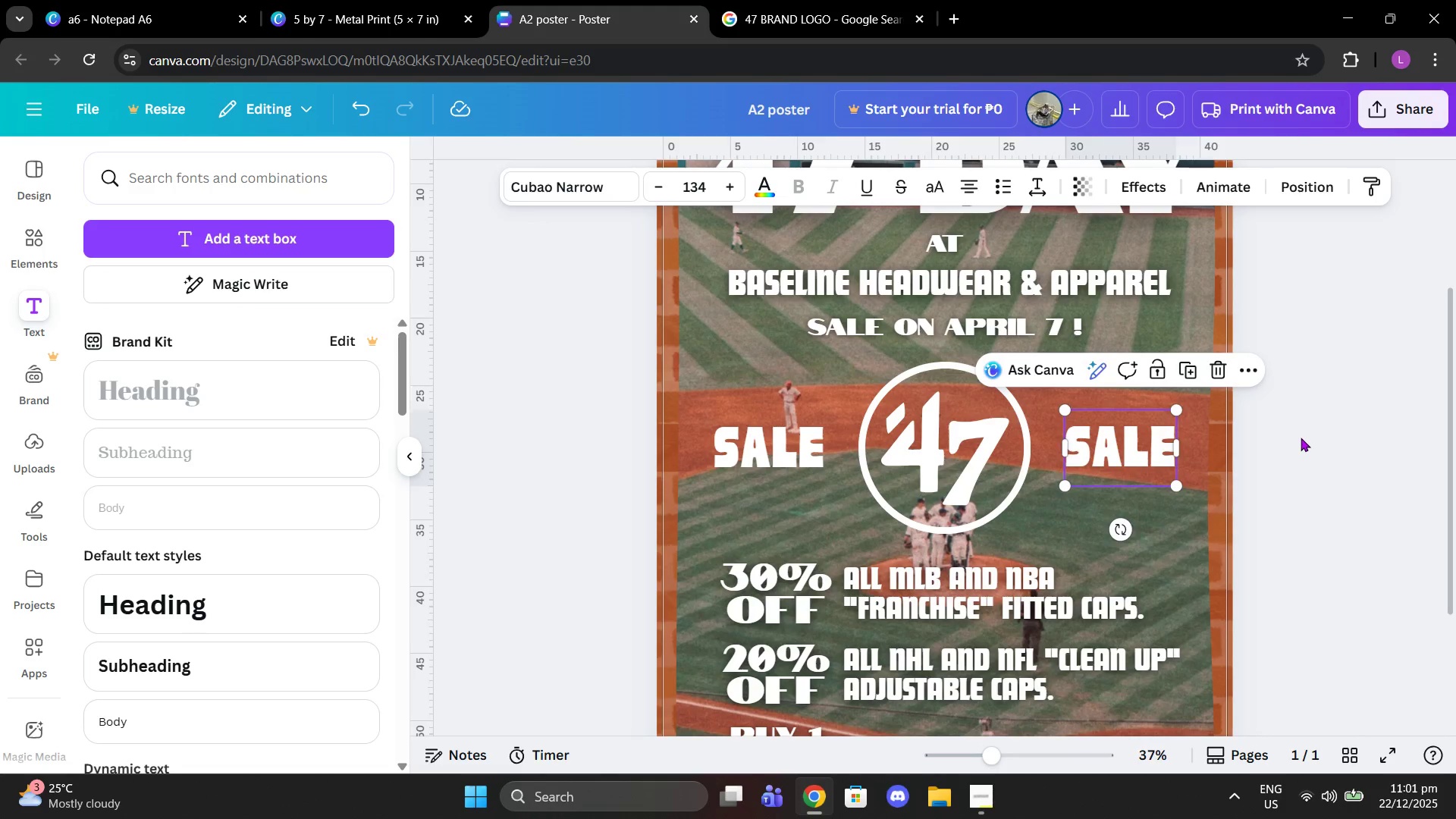 
left_click([1301, 438])
 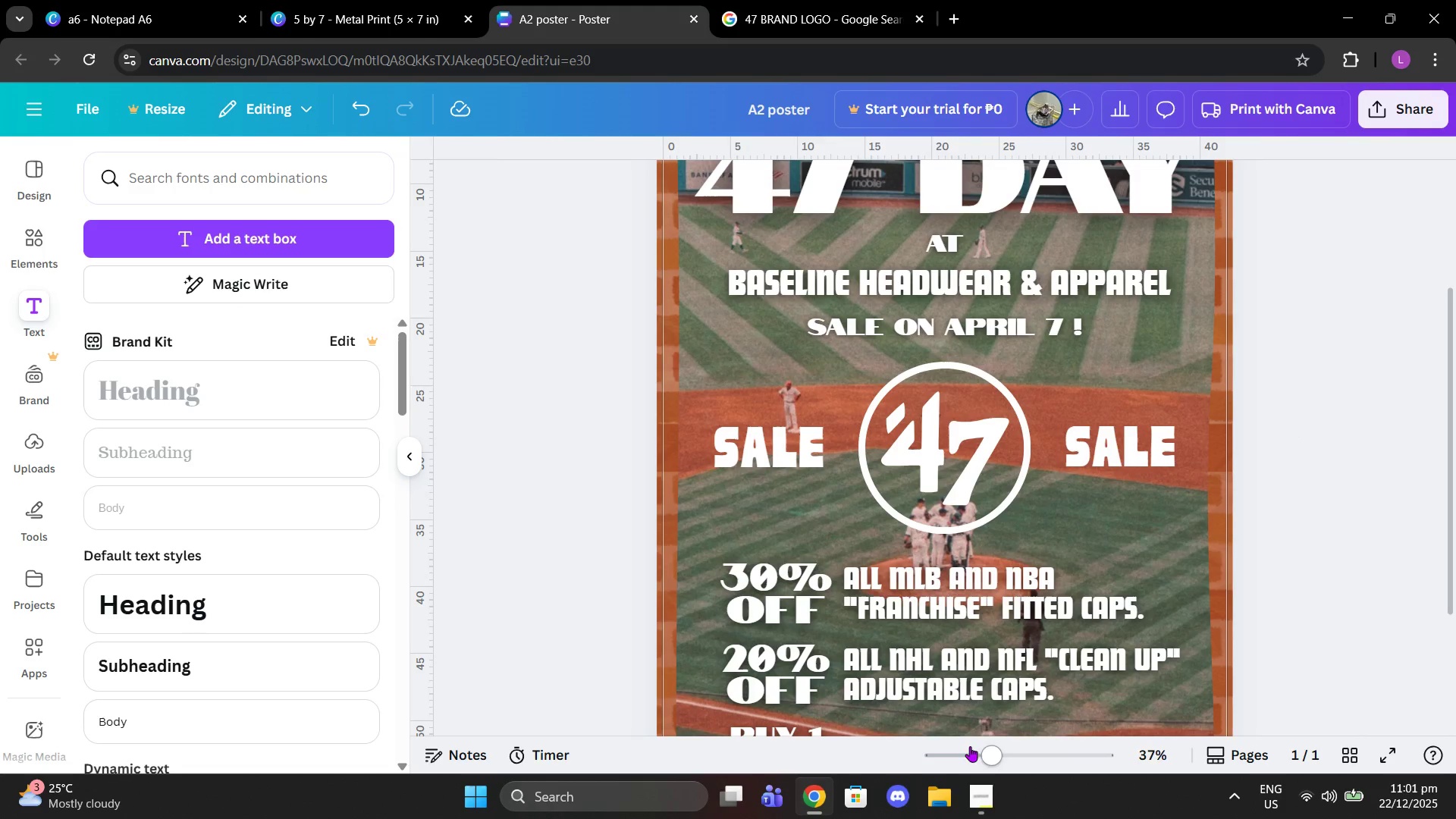 
left_click_drag(start_coordinate=[983, 752], to_coordinate=[977, 753])
 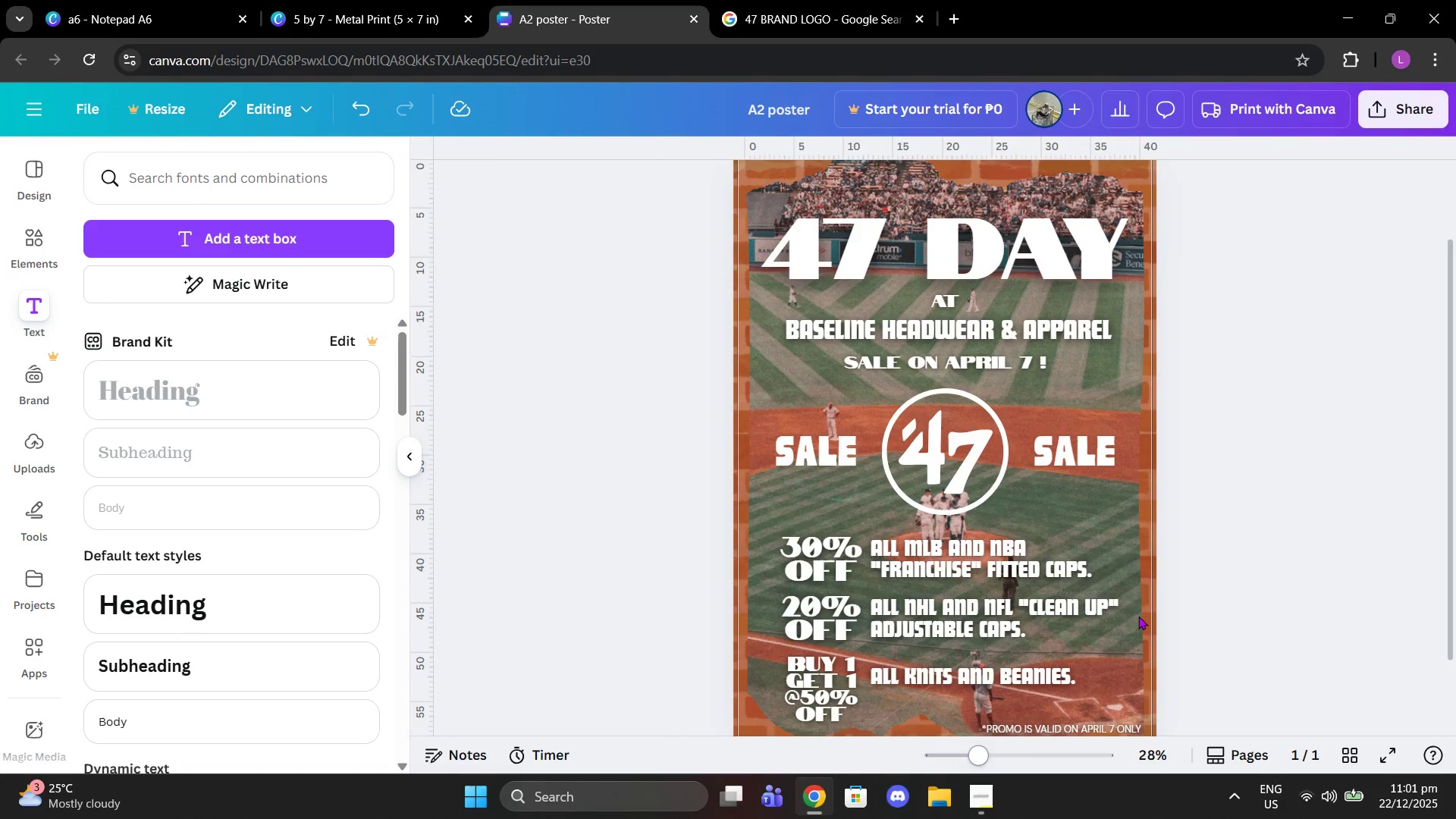 
left_click([1310, 538])
 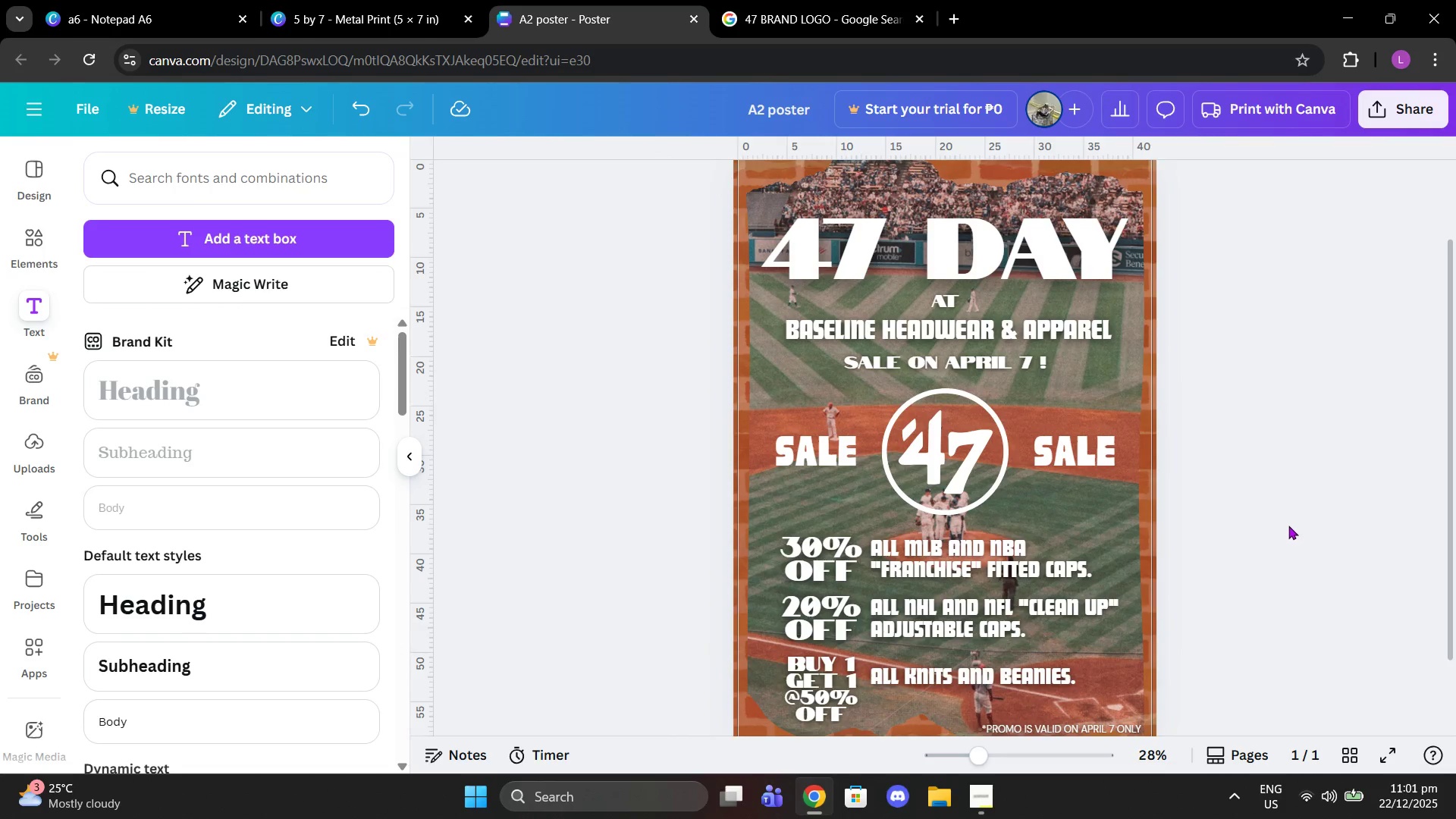 
scroll: coordinate [1288, 526], scroll_direction: down, amount: 1.0
 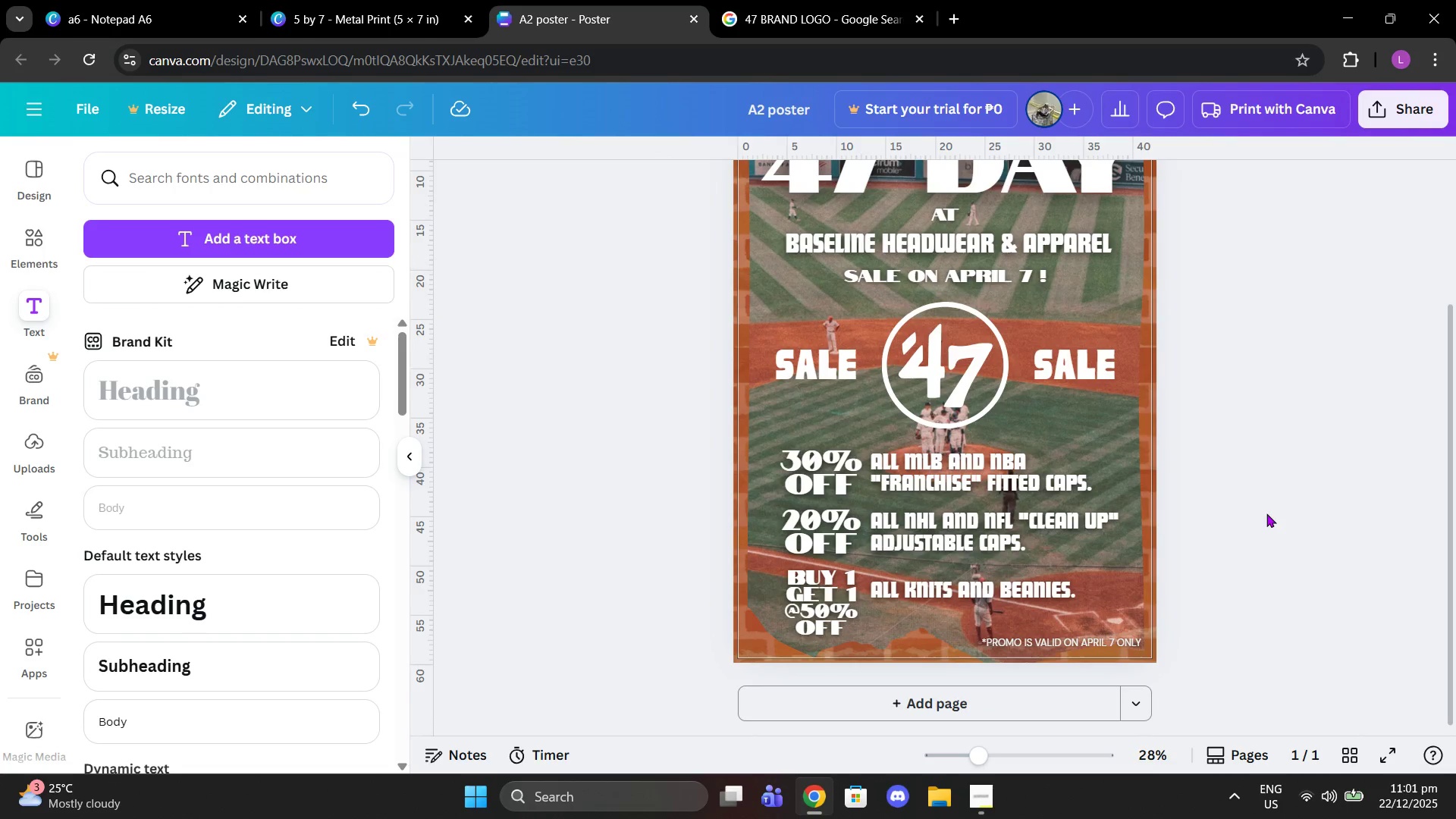 
left_click([1103, 369])
 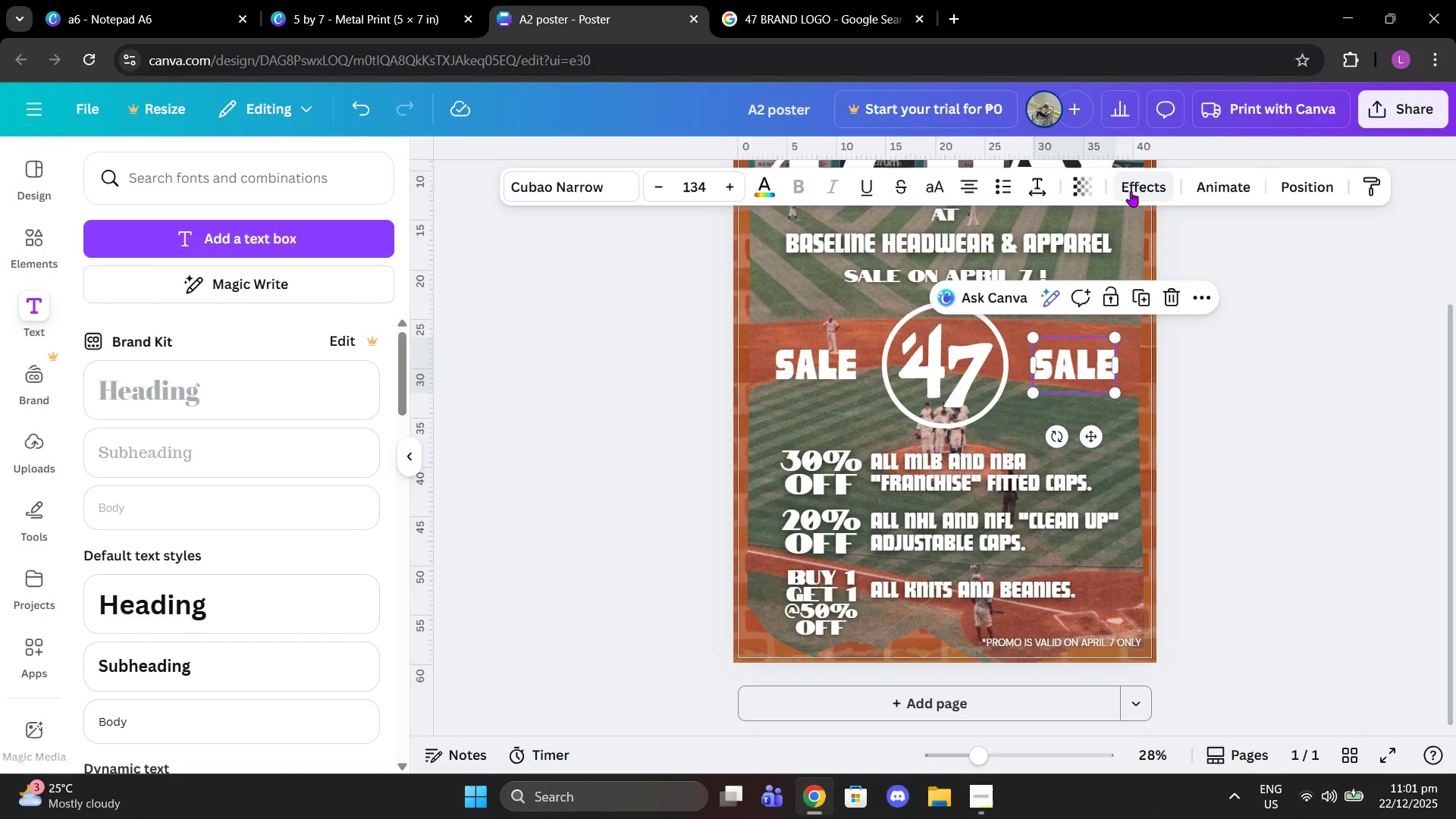 
left_click([1125, 190])
 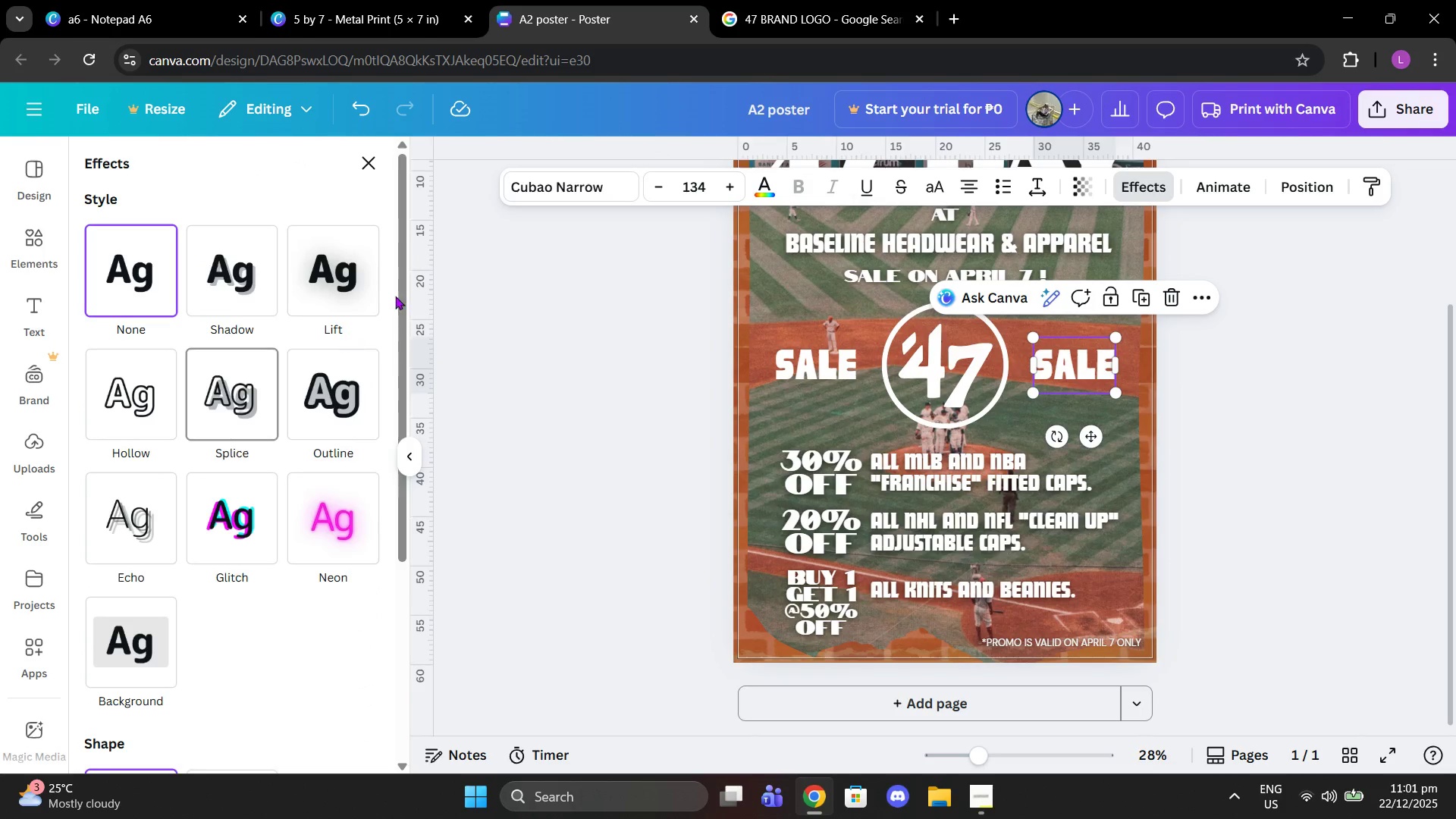 
left_click([334, 257])
 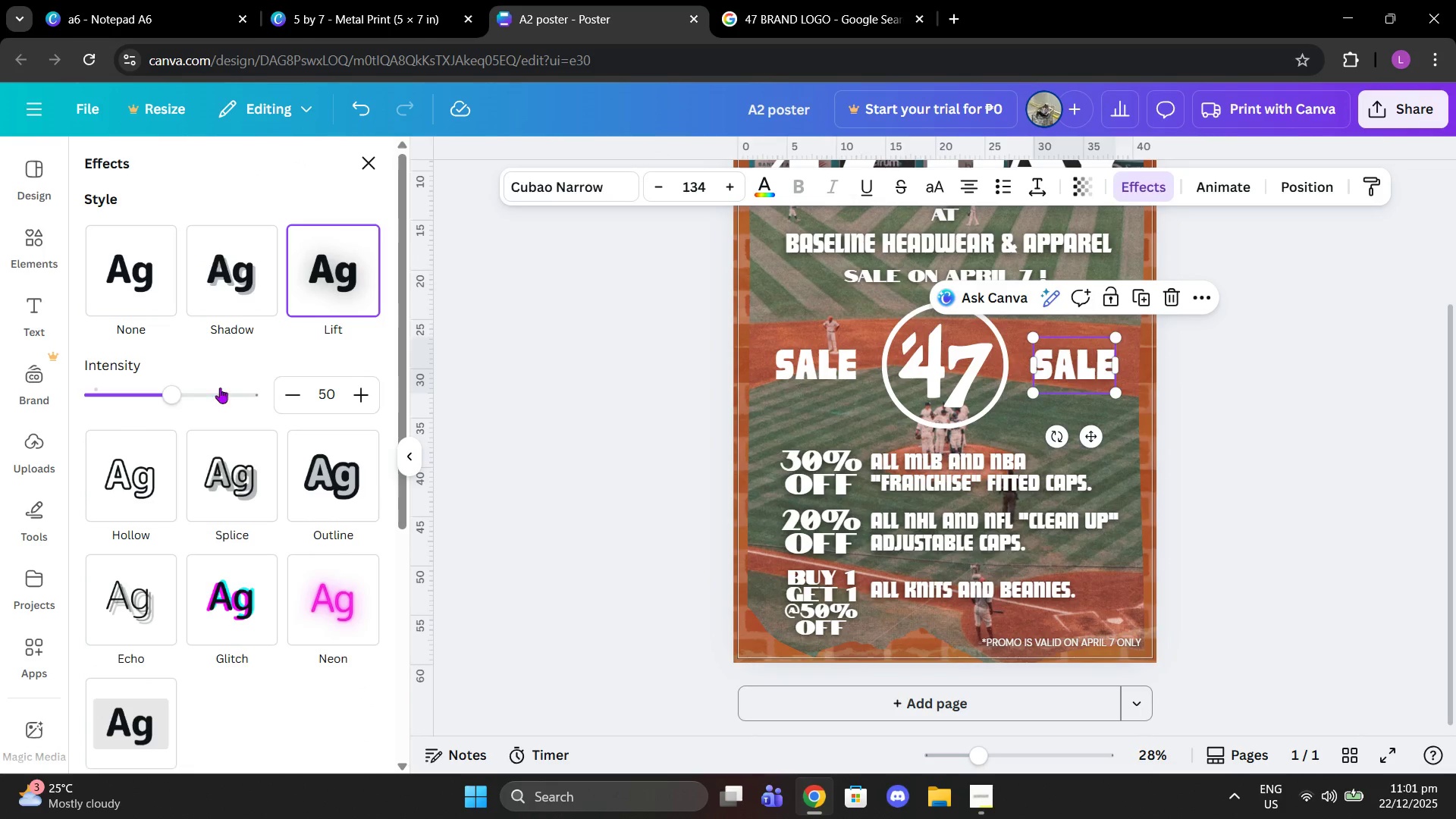 
left_click_drag(start_coordinate=[162, 388], to_coordinate=[373, 404])
 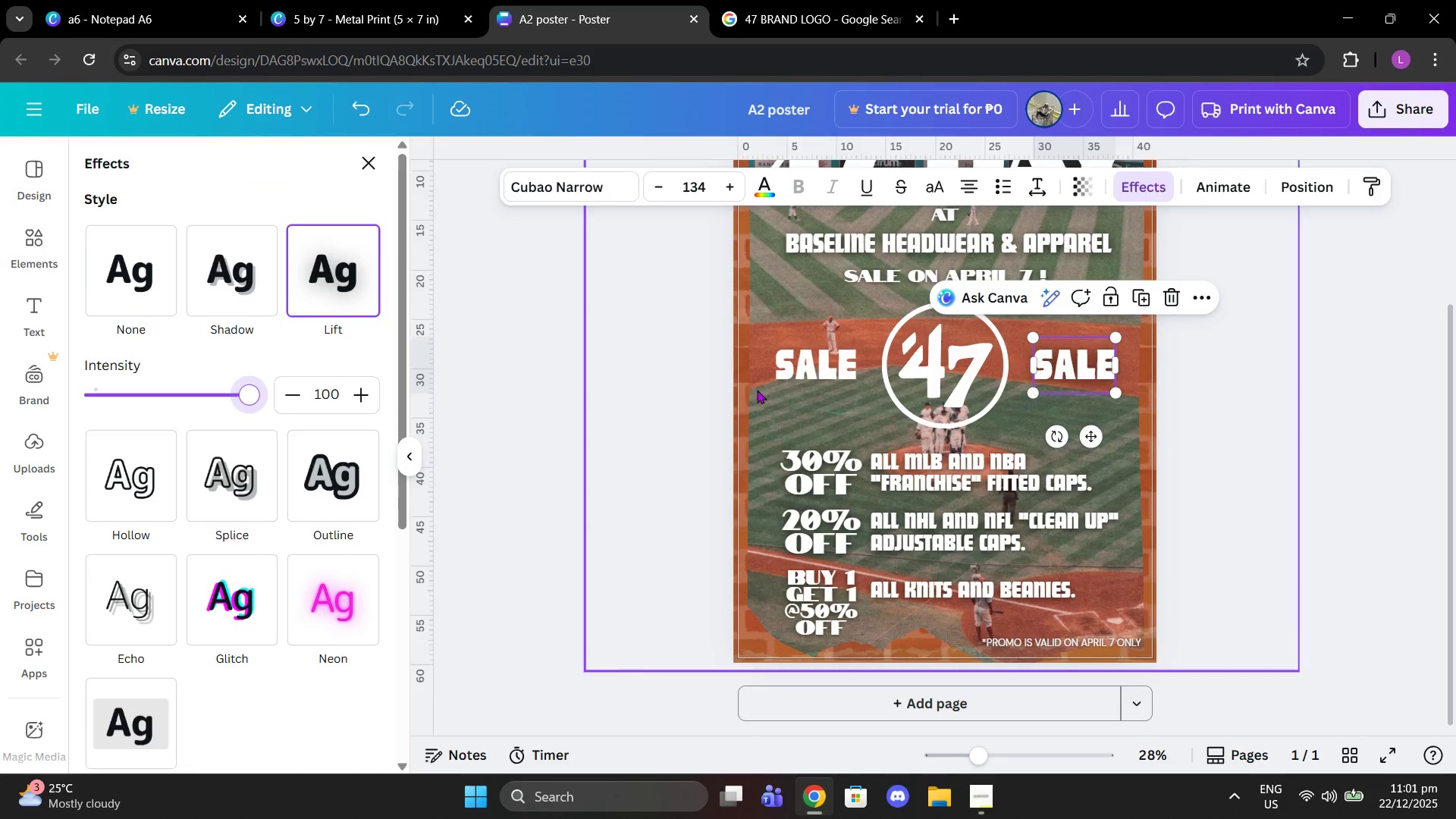 
left_click([780, 381])
 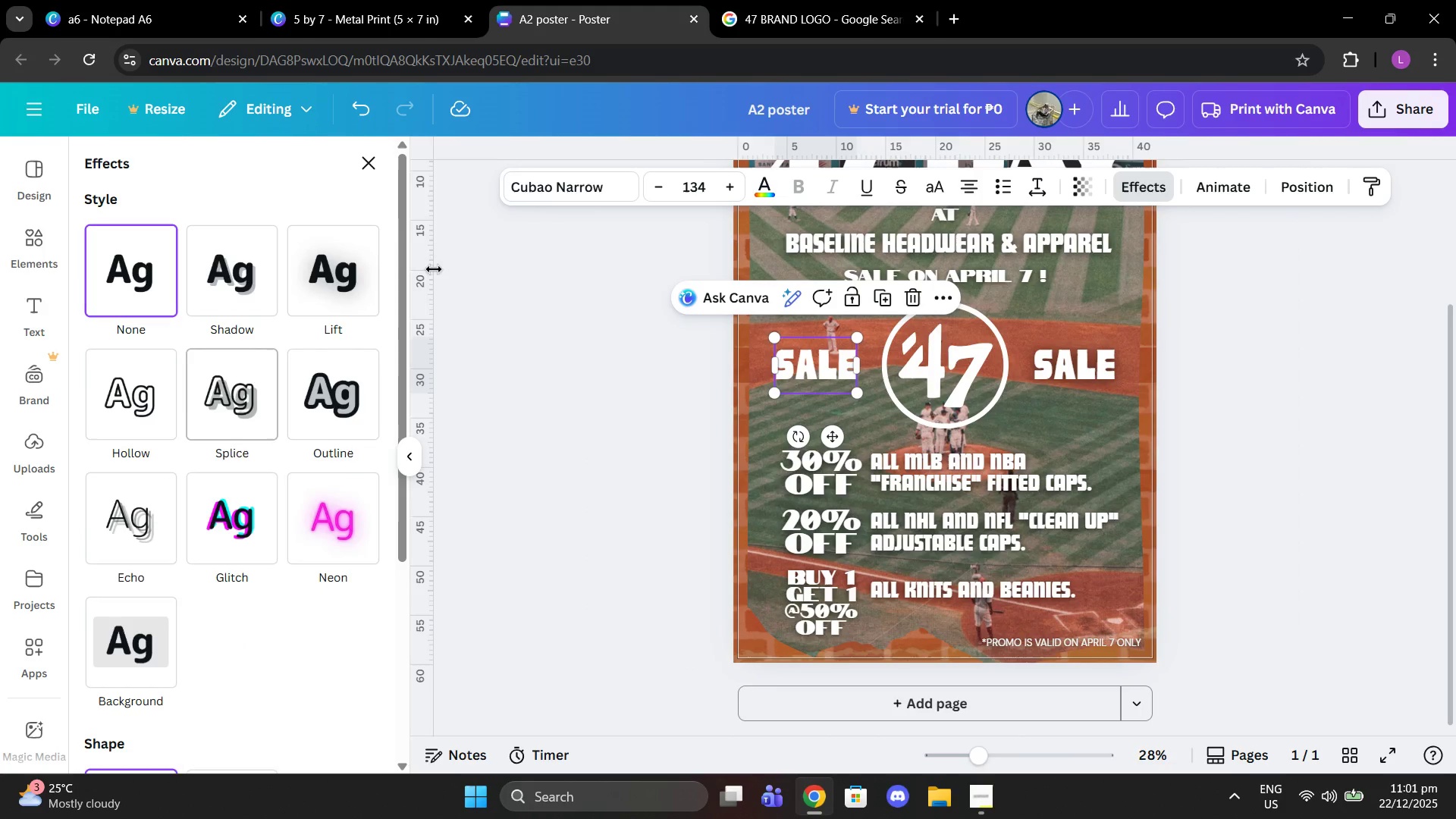 
double_click([328, 277])
 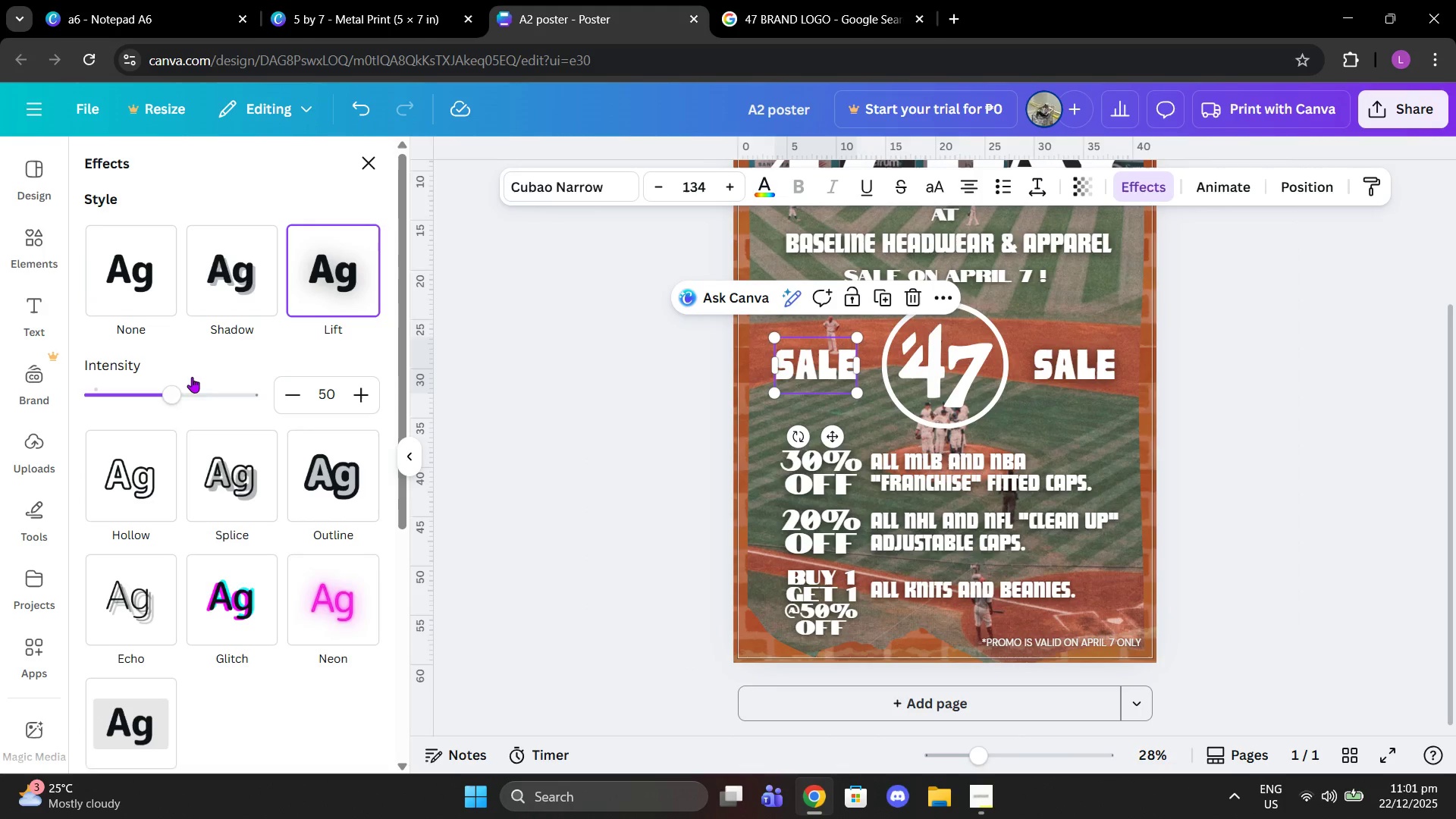 
left_click_drag(start_coordinate=[172, 388], to_coordinate=[377, 404])
 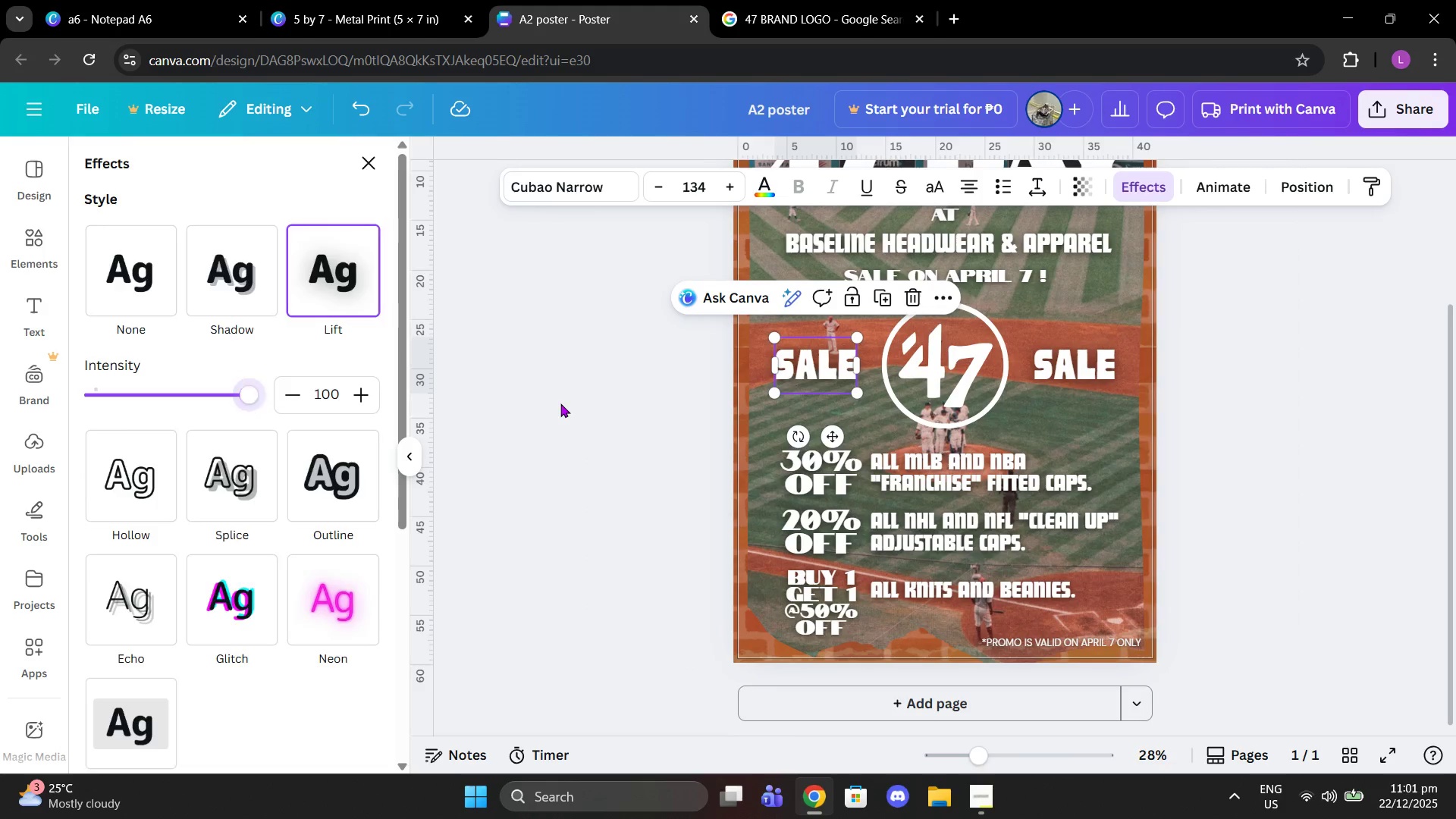 
double_click([560, 403])
 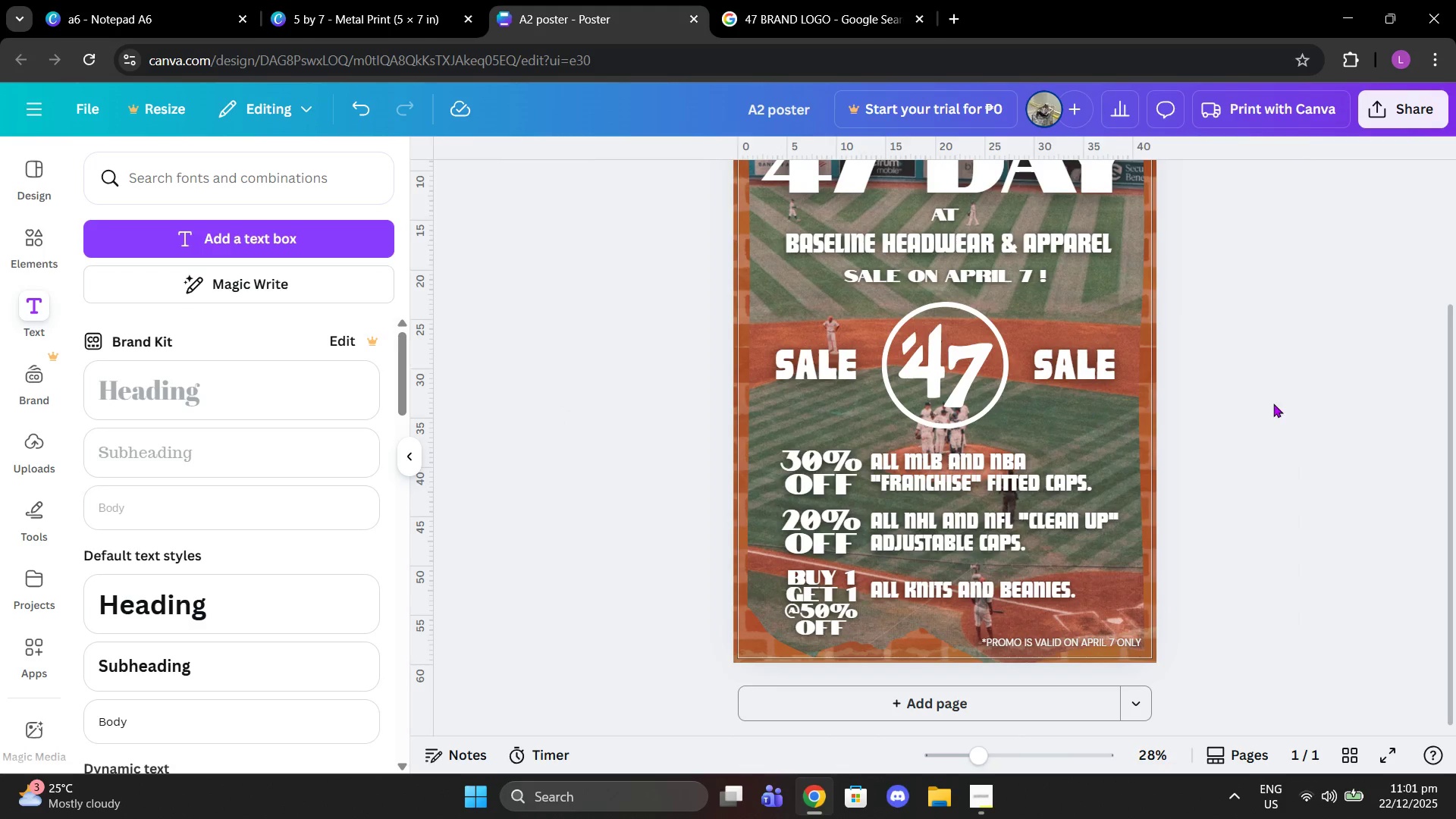 
scroll: coordinate [1278, 403], scroll_direction: up, amount: 1.0
 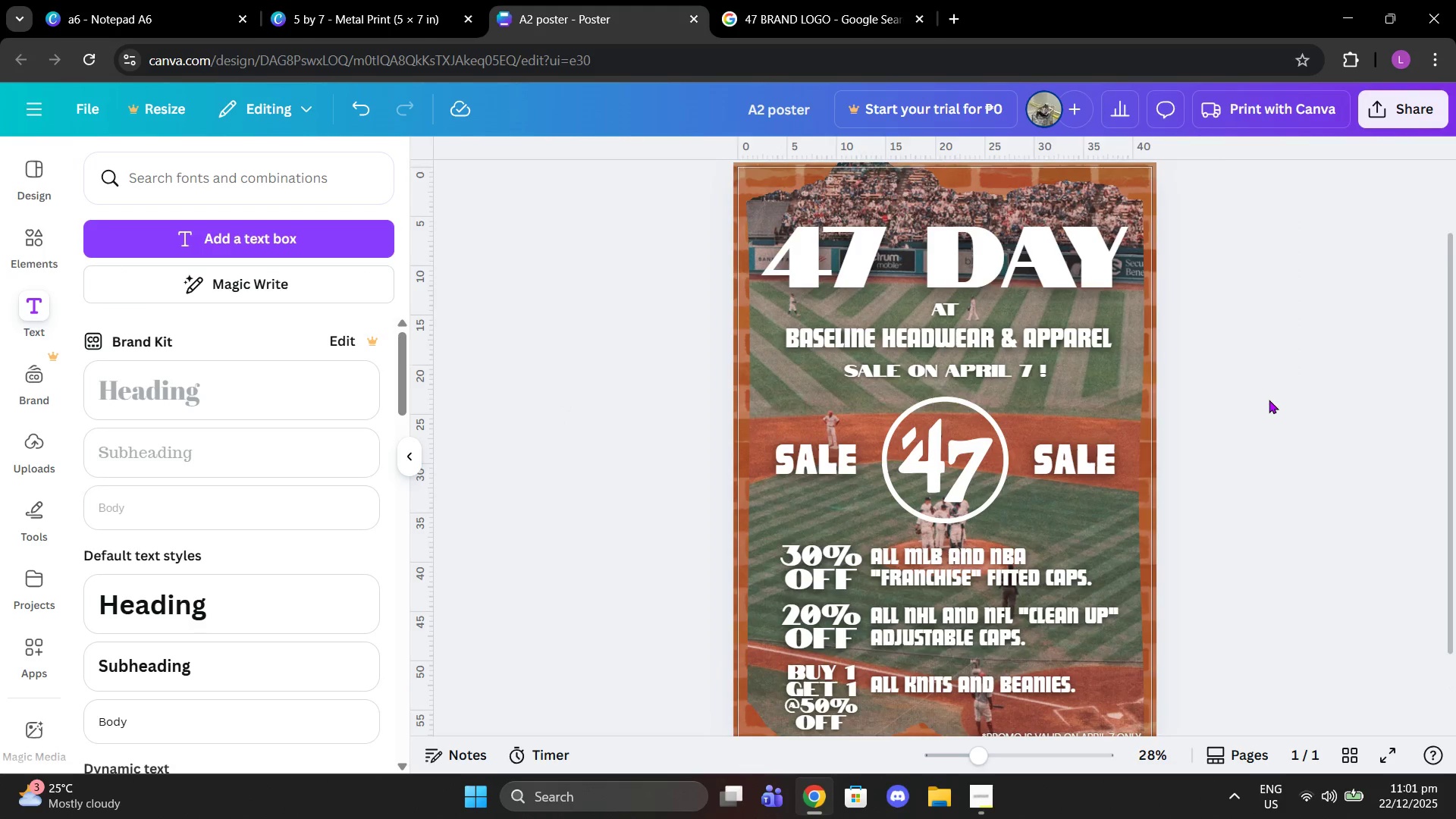 
scroll: coordinate [1269, 400], scroll_direction: down, amount: 1.0